 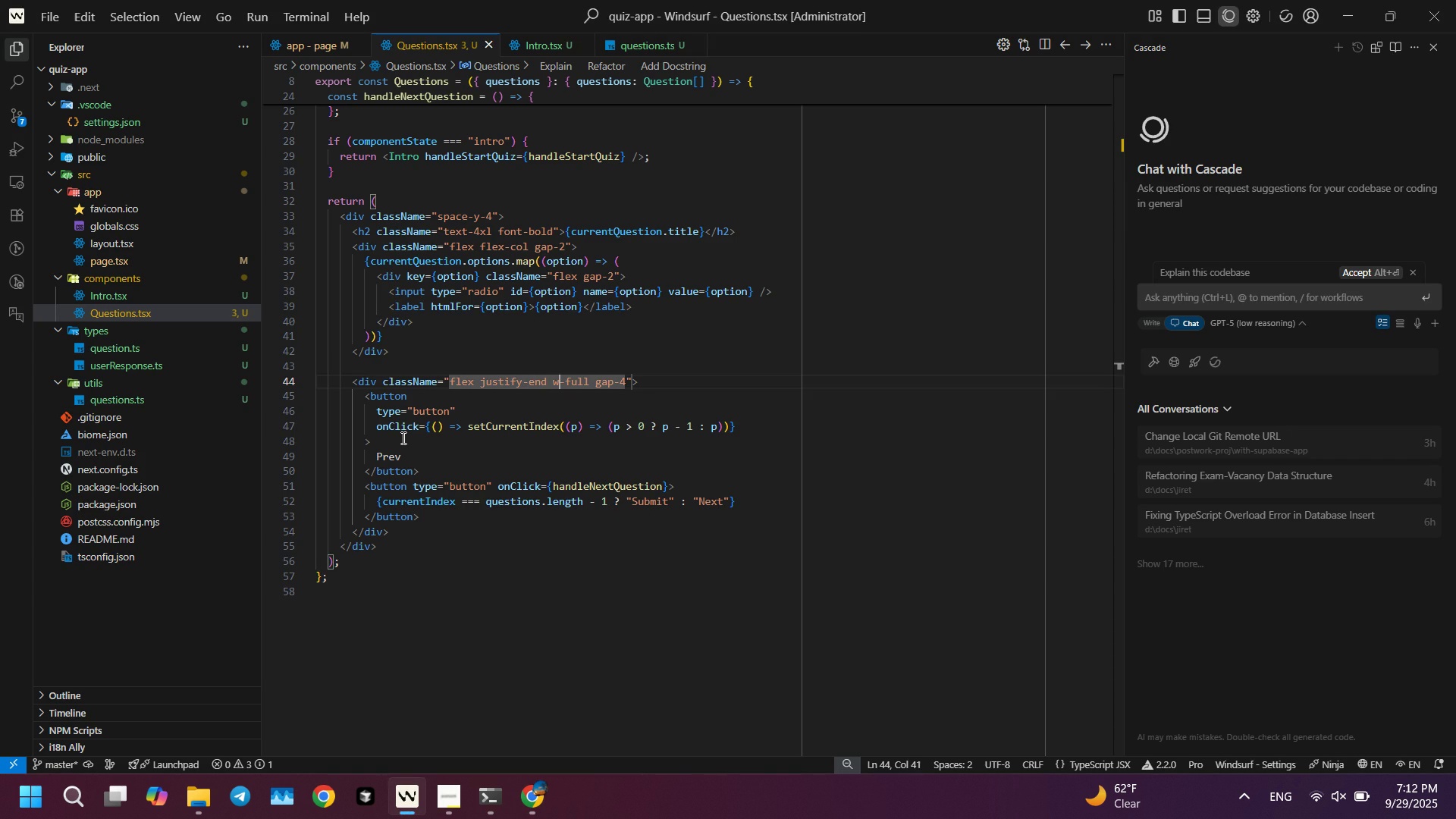 
key(Control+ArrowRight)
 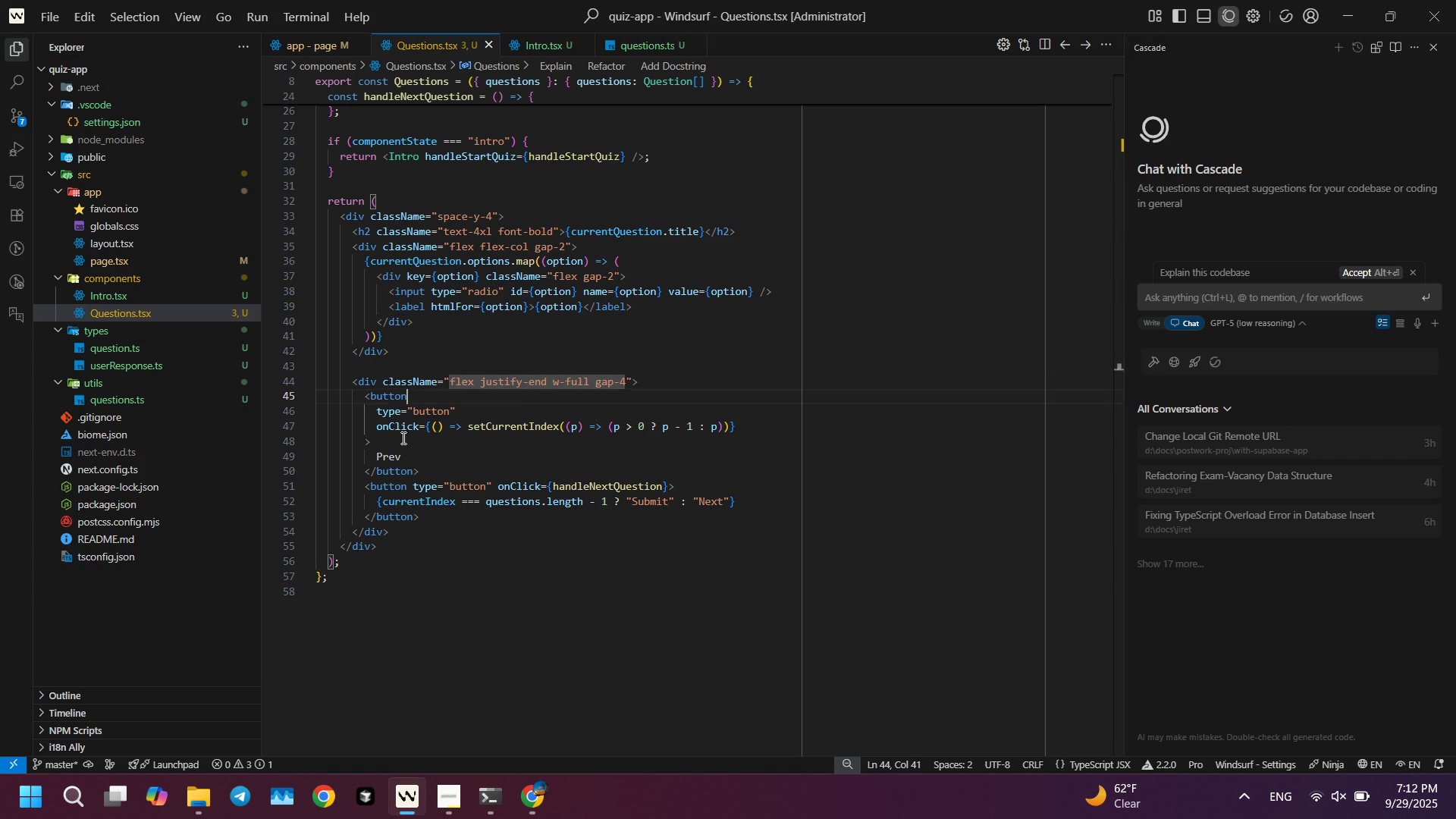 
key(ArrowDown)
 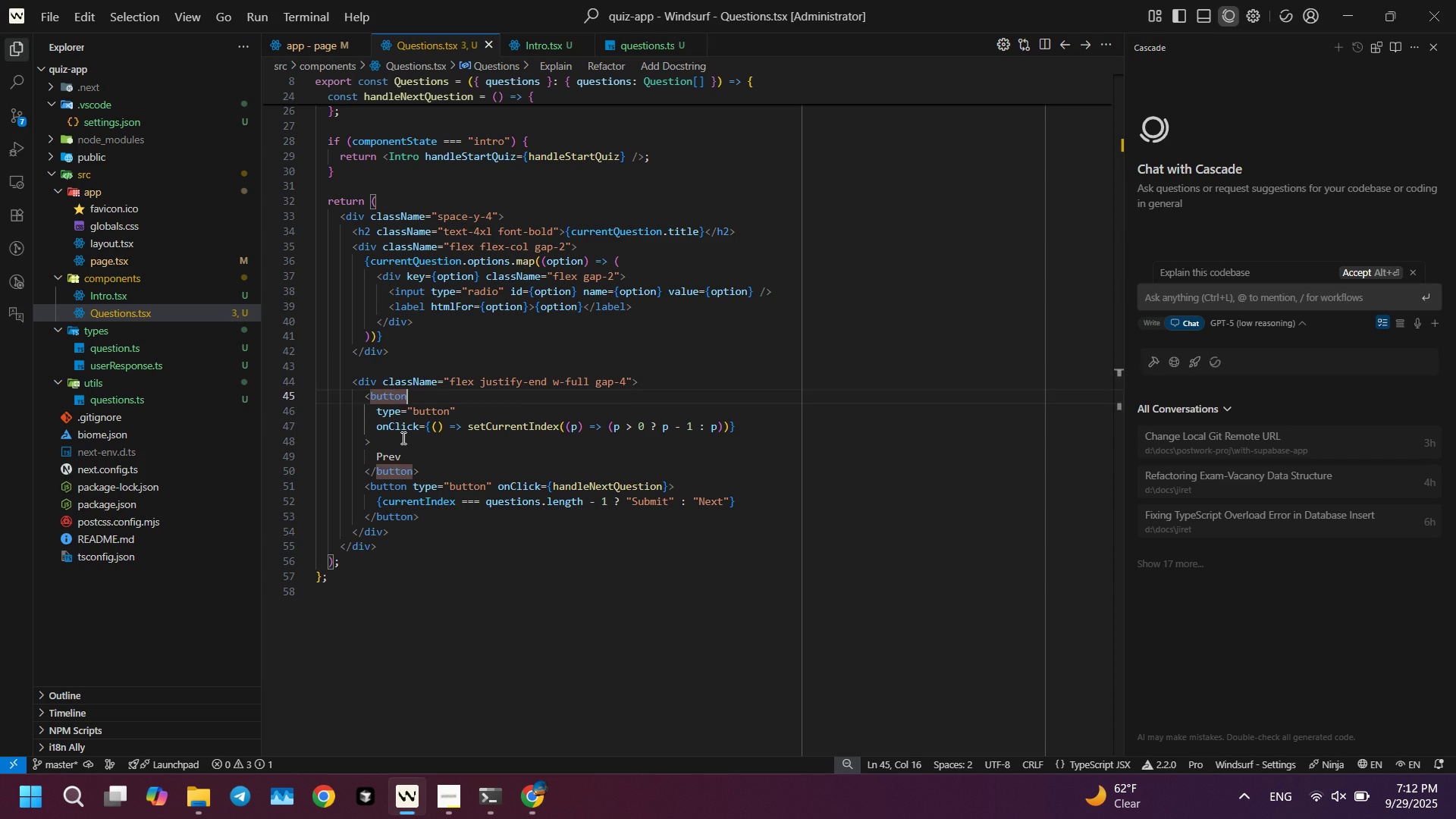 
key(ArrowDown)
 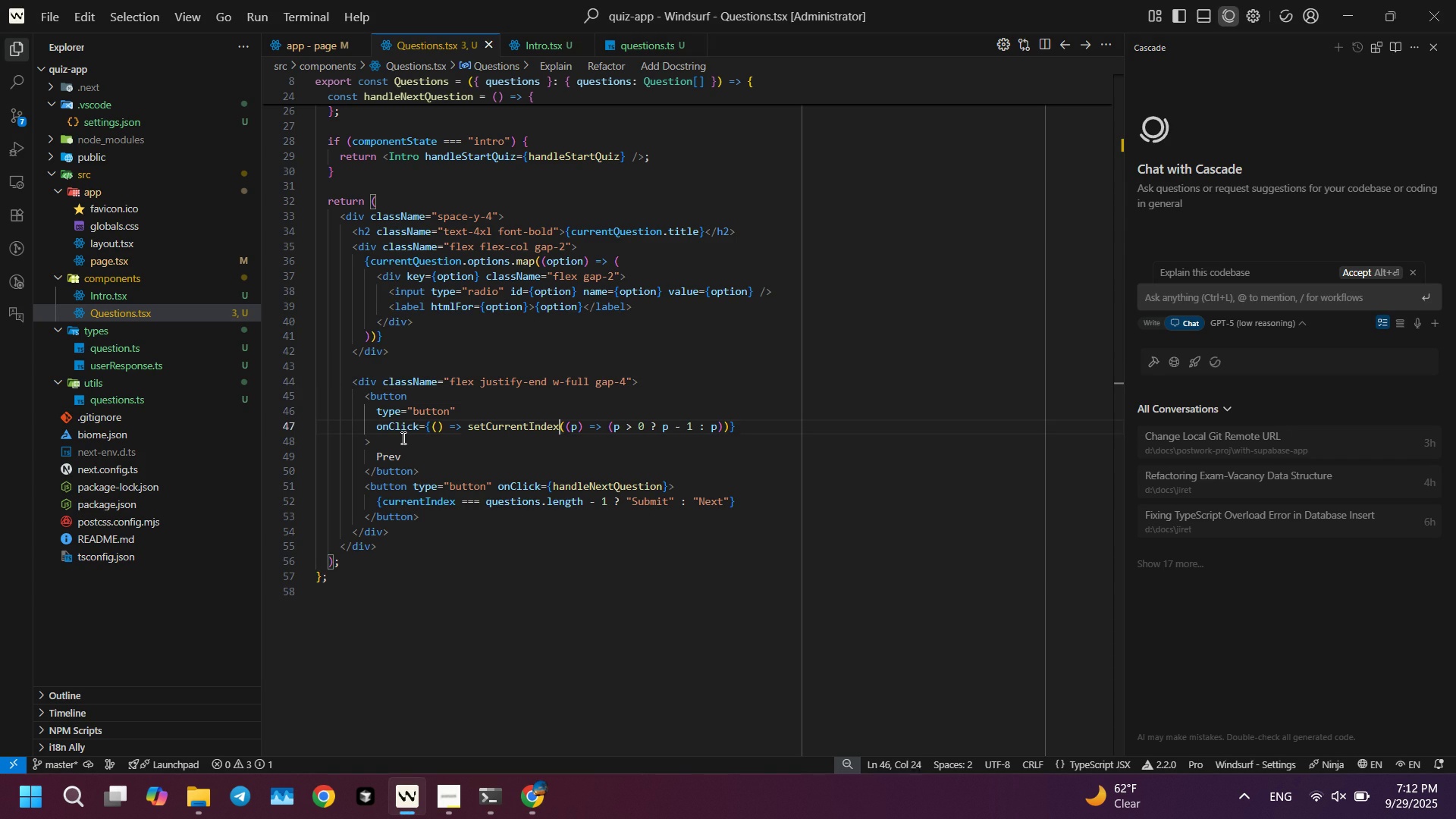 
key(ArrowDown)
 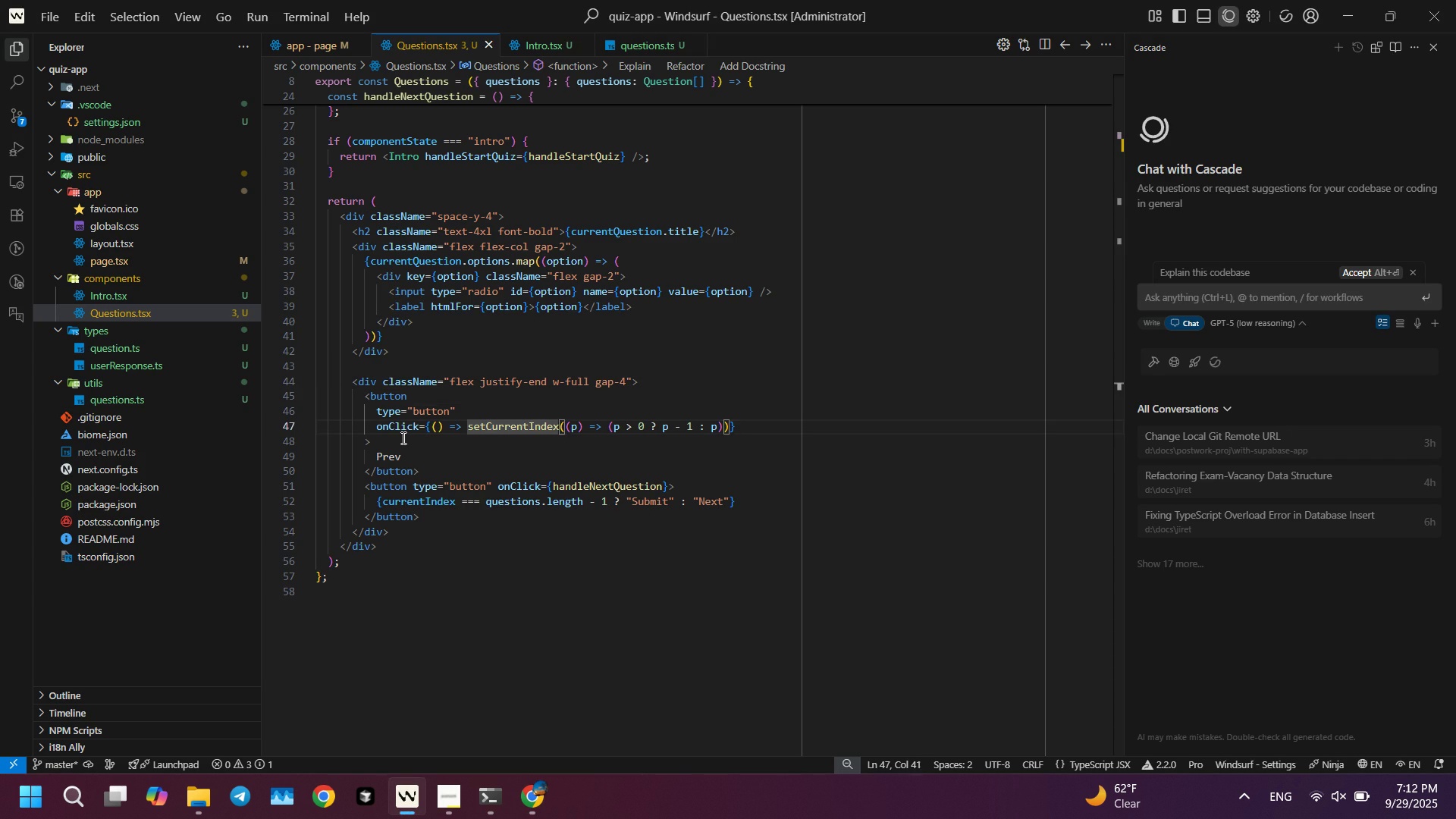 
key(ArrowUp)
 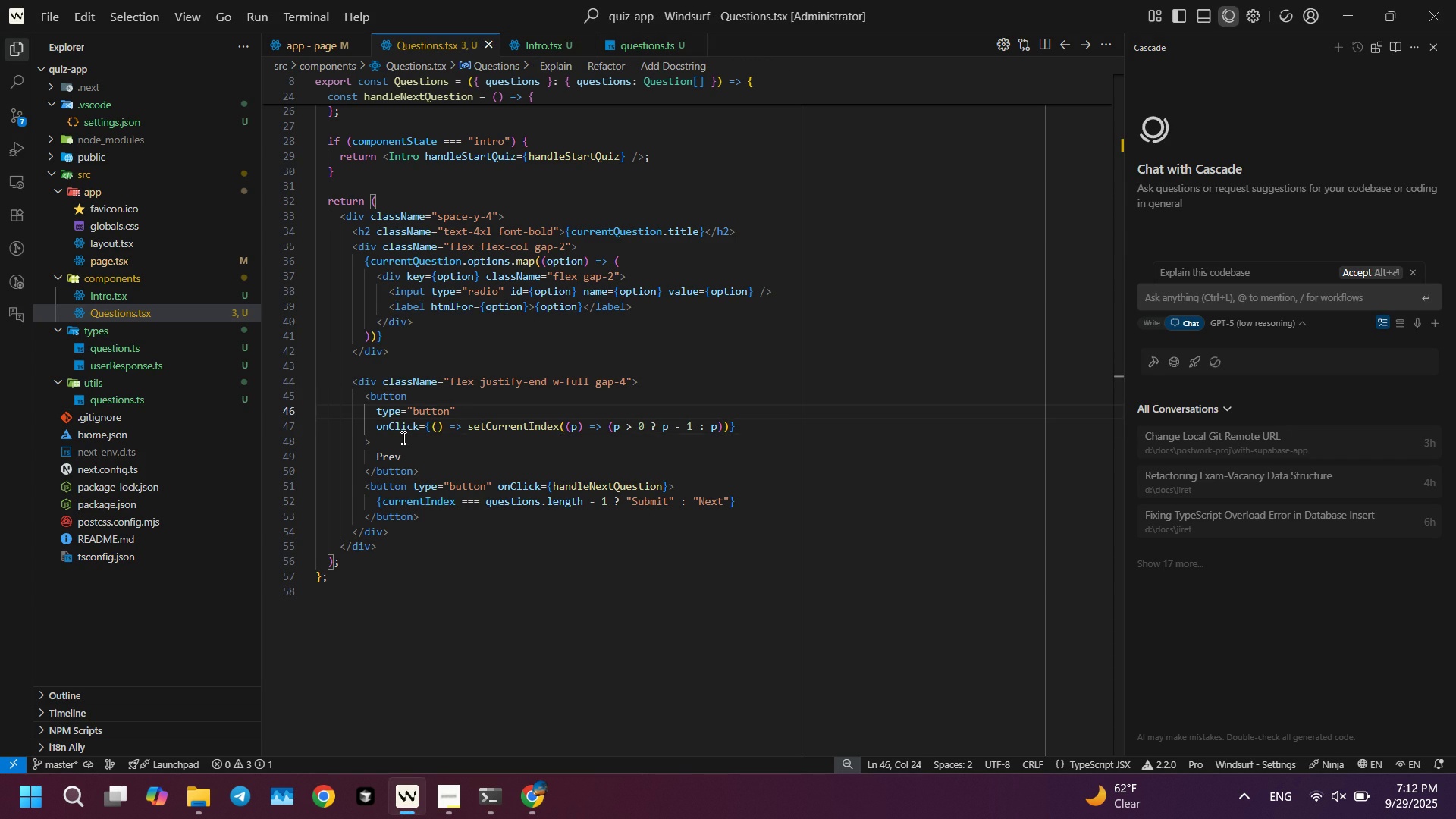 
key(ArrowUp)
 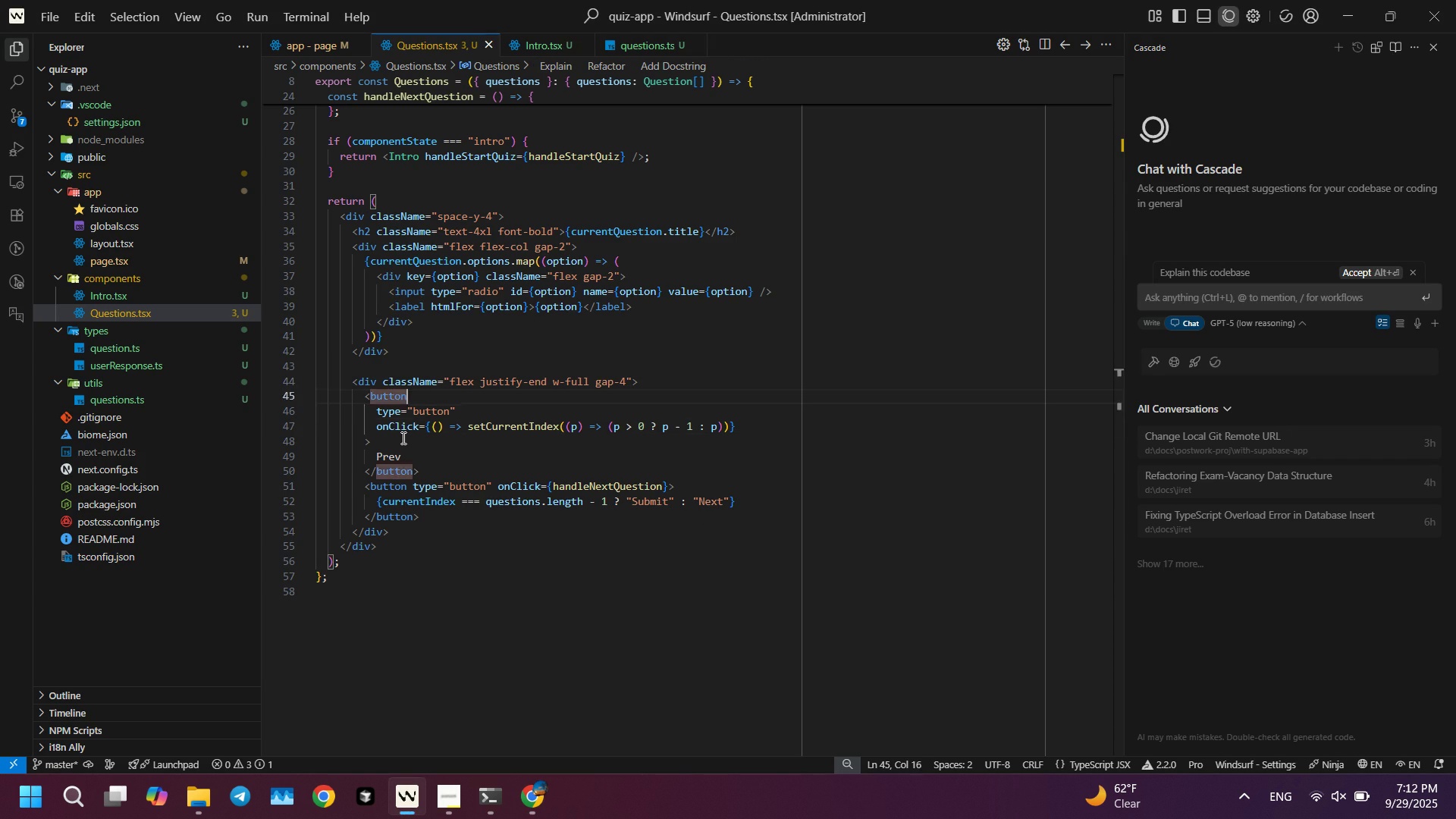 
key(Enter)
 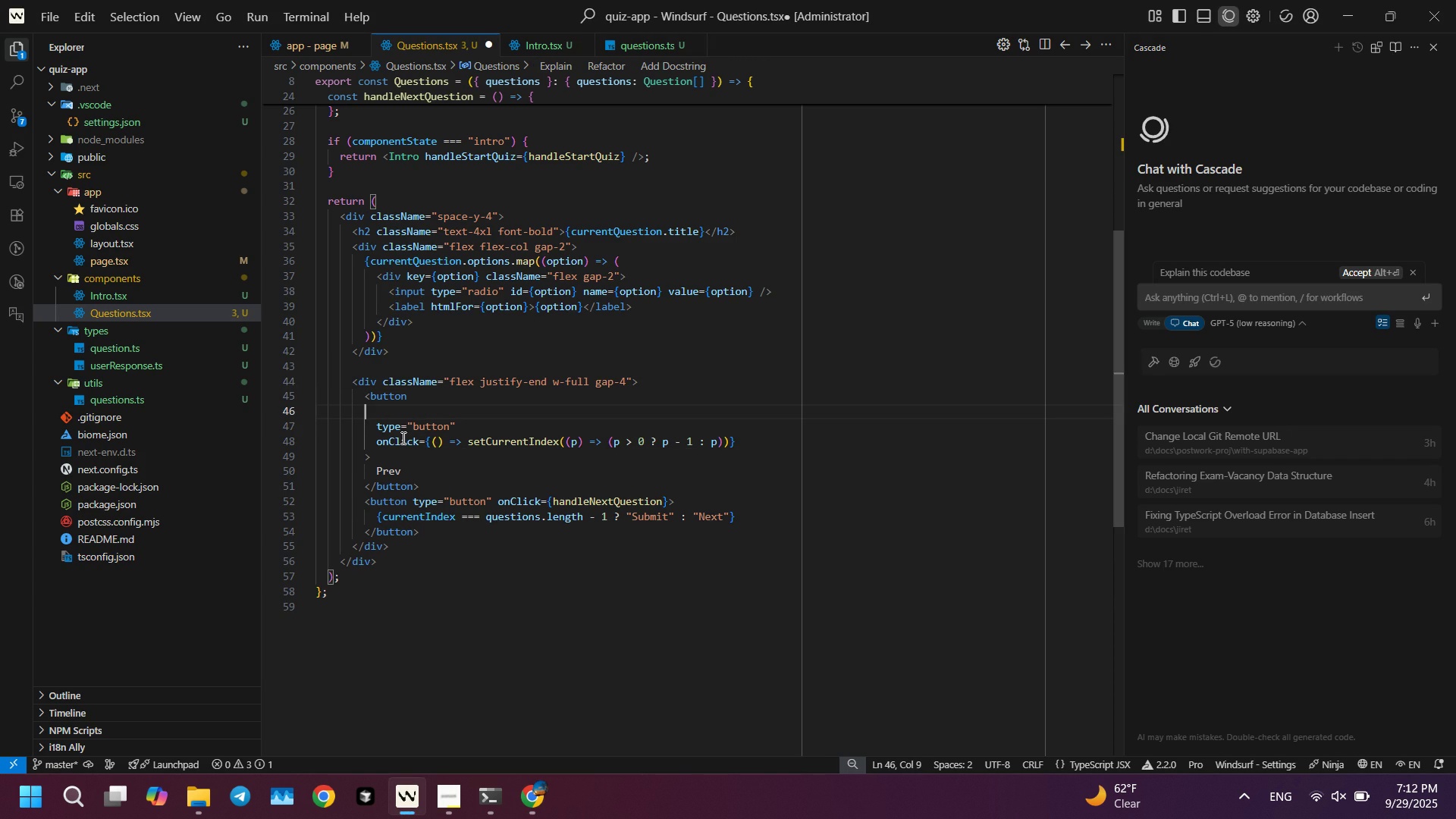 
type(clas)
 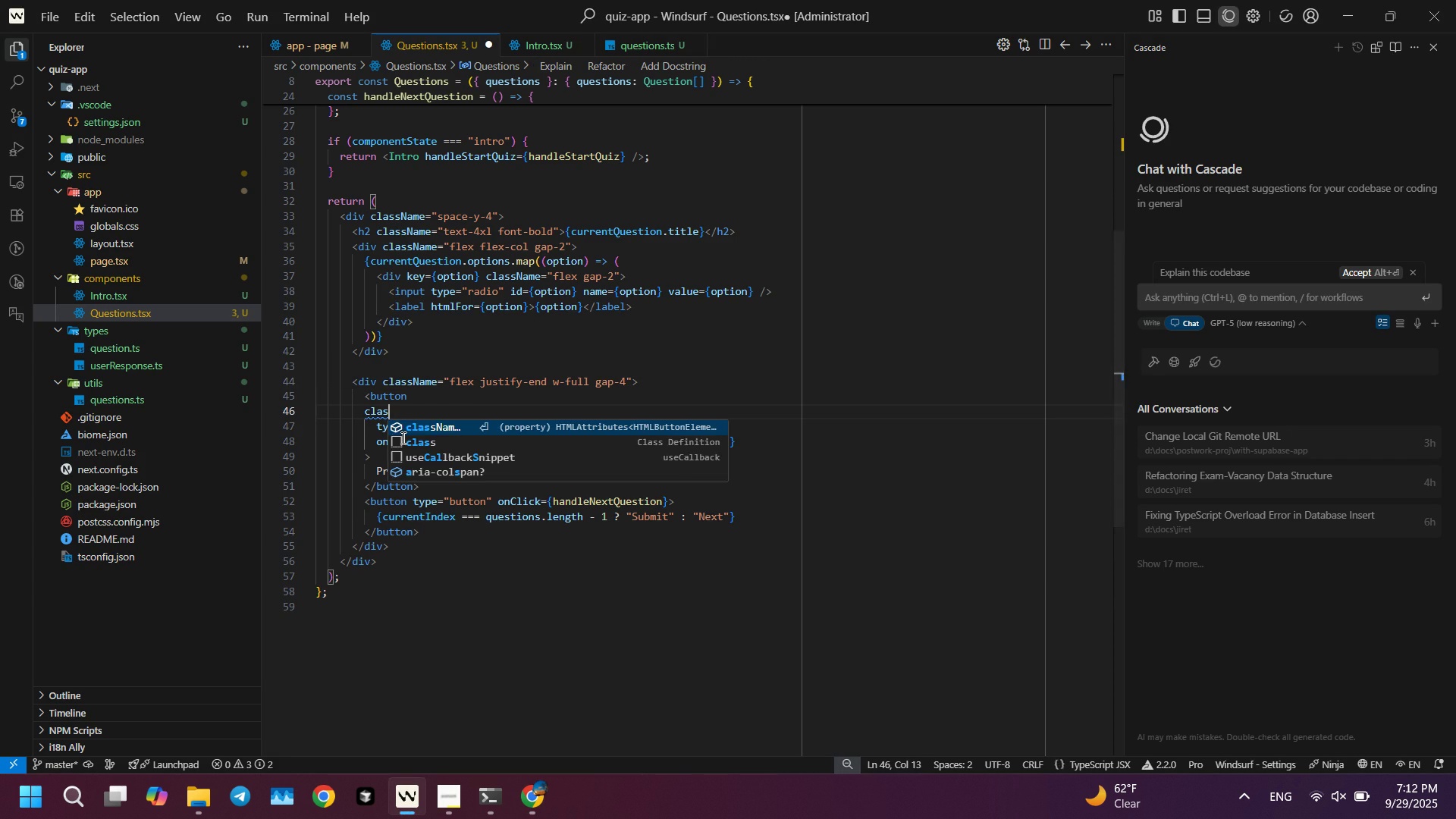 
key(Enter)
 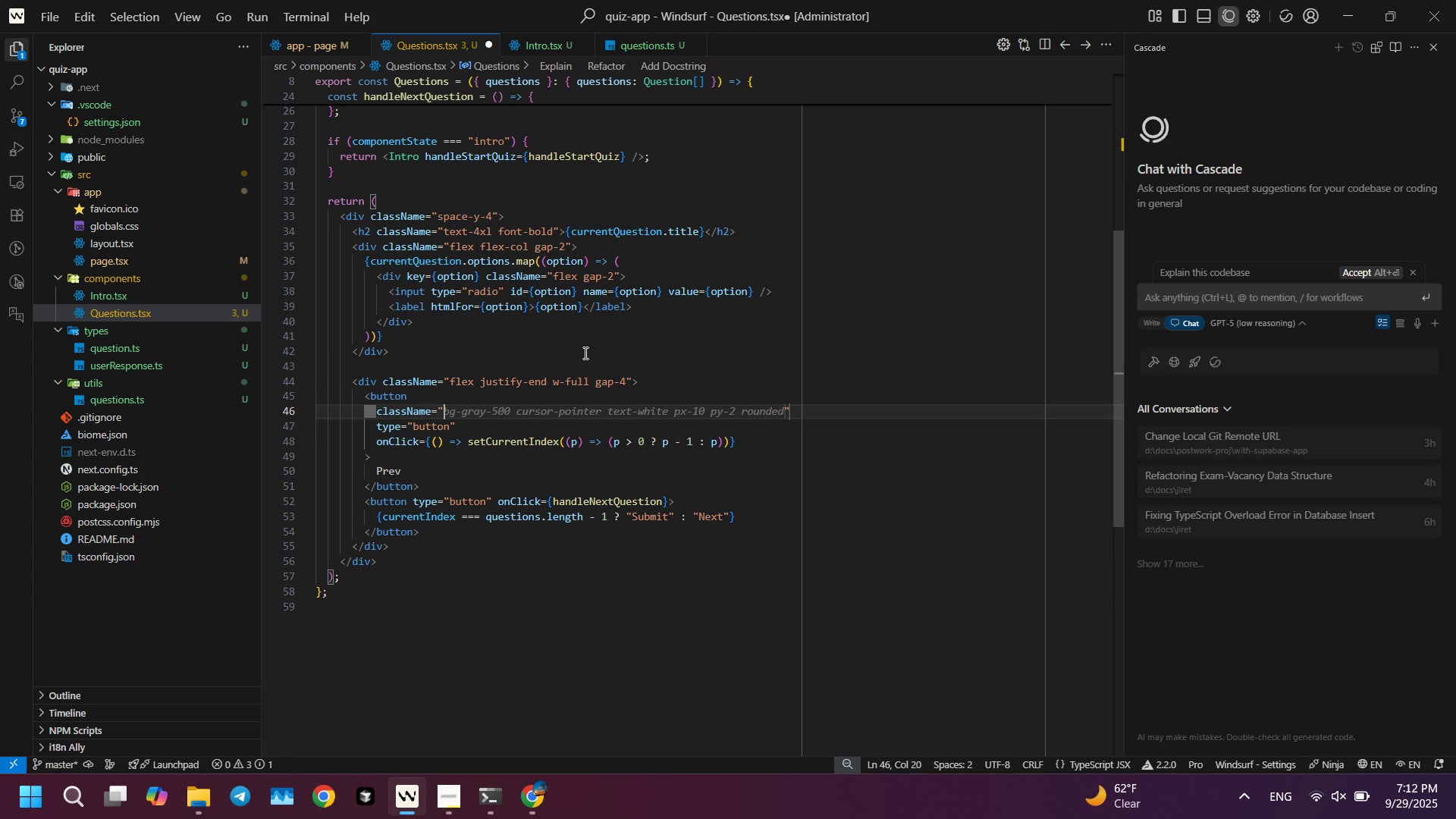 
key(Tab)
 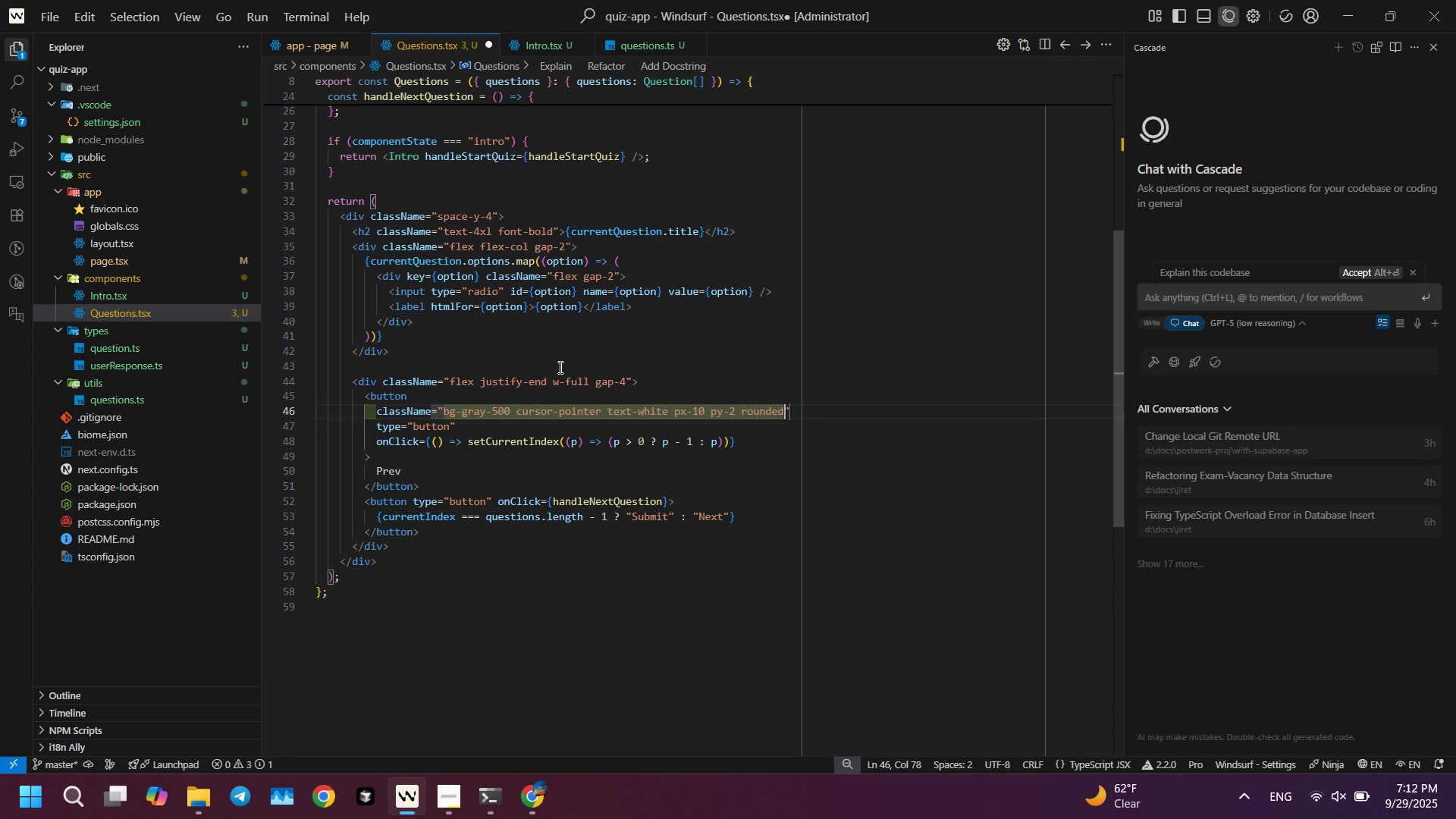 
key(Control+ControlLeft)
 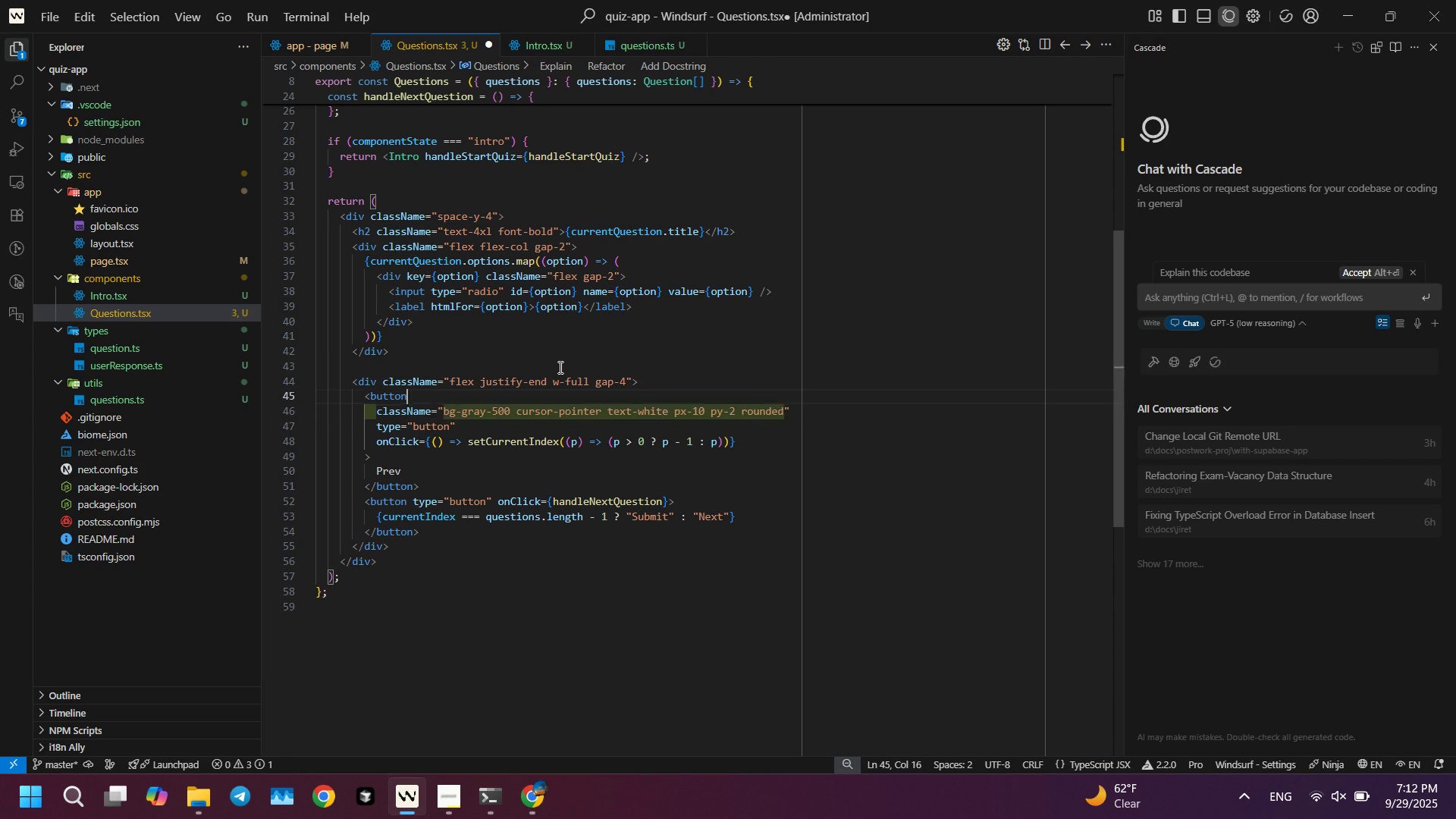 
key(ArrowUp)